 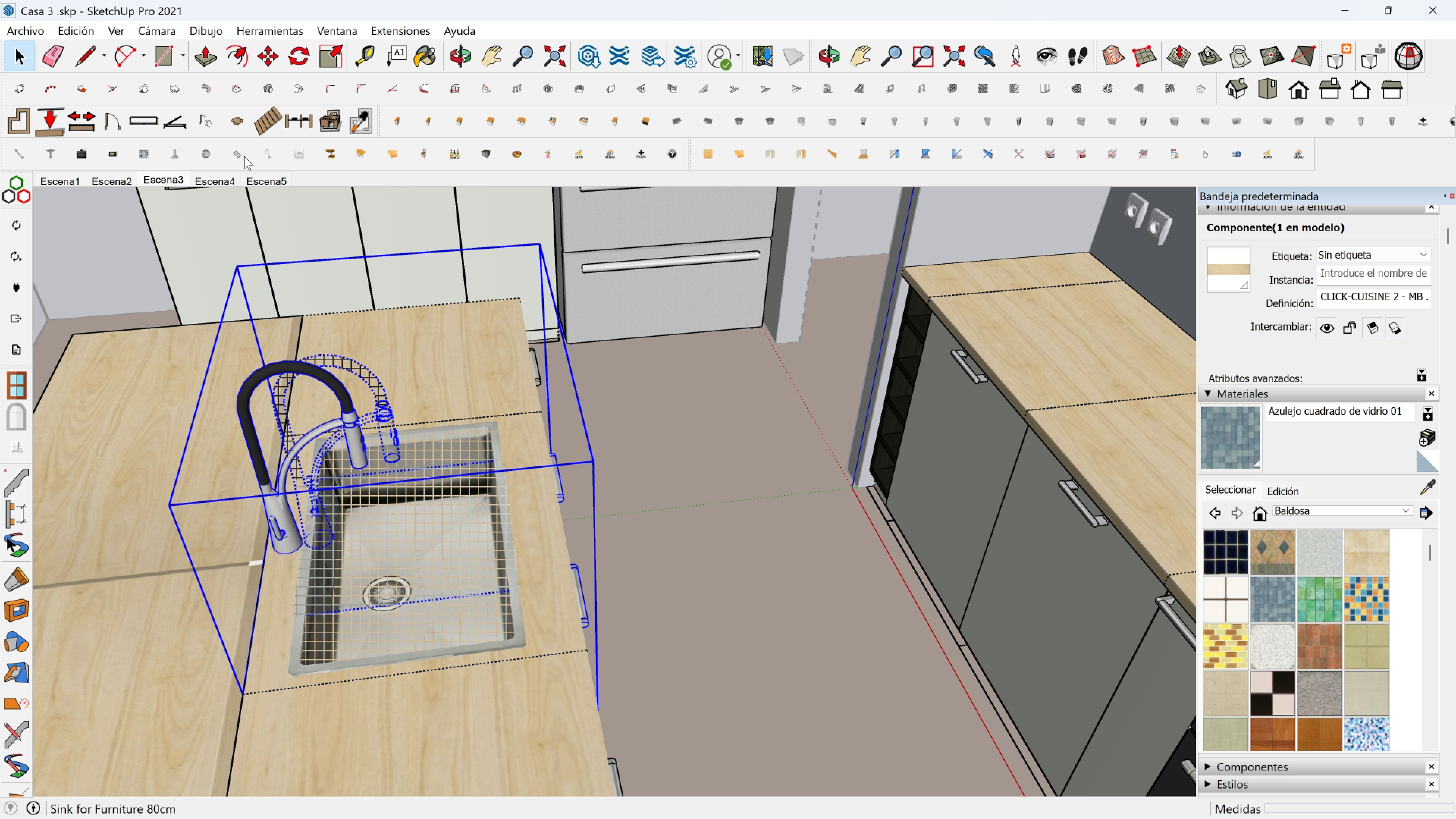 
left_click([242, 151])
 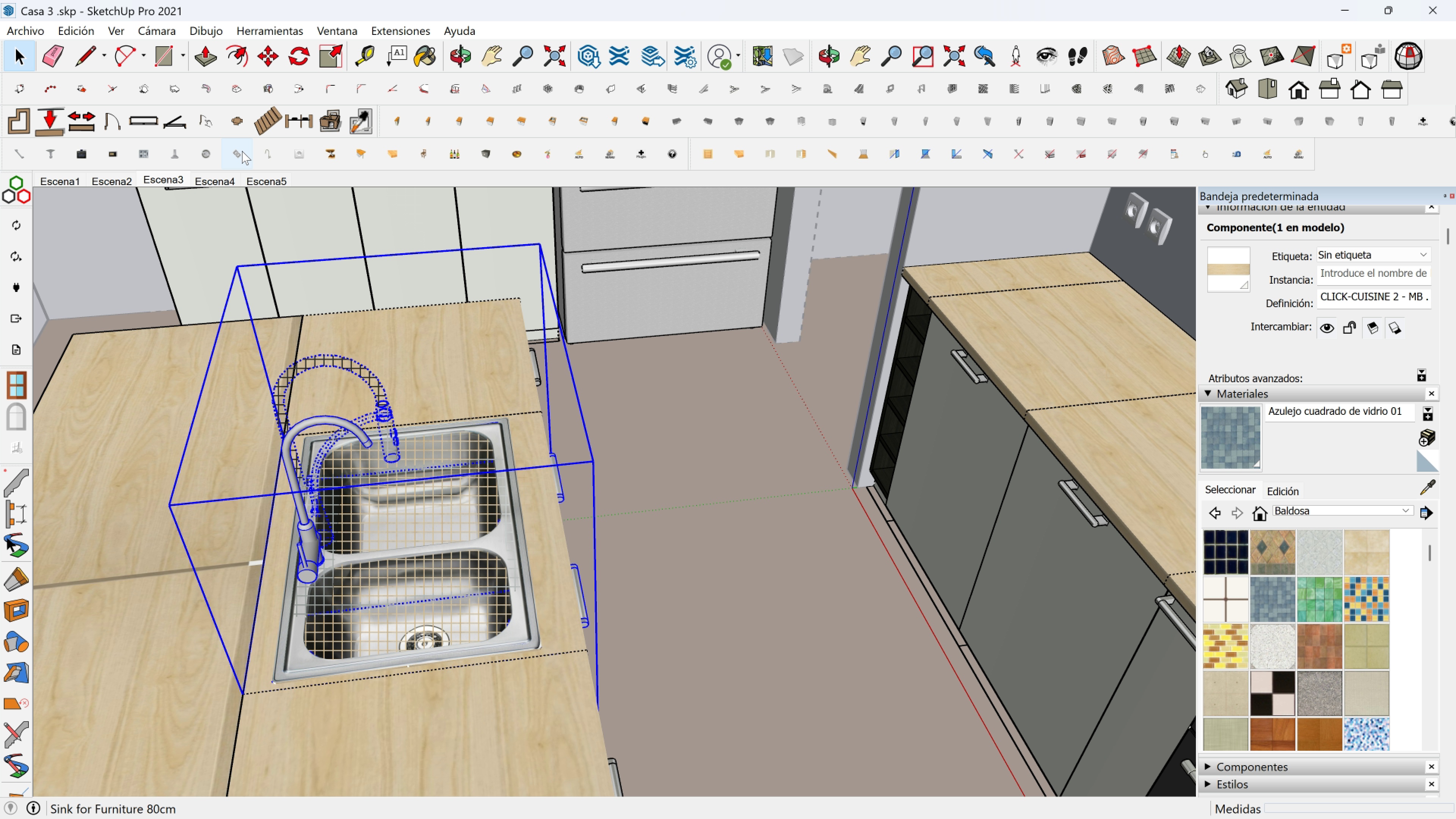 
left_click([242, 151])
 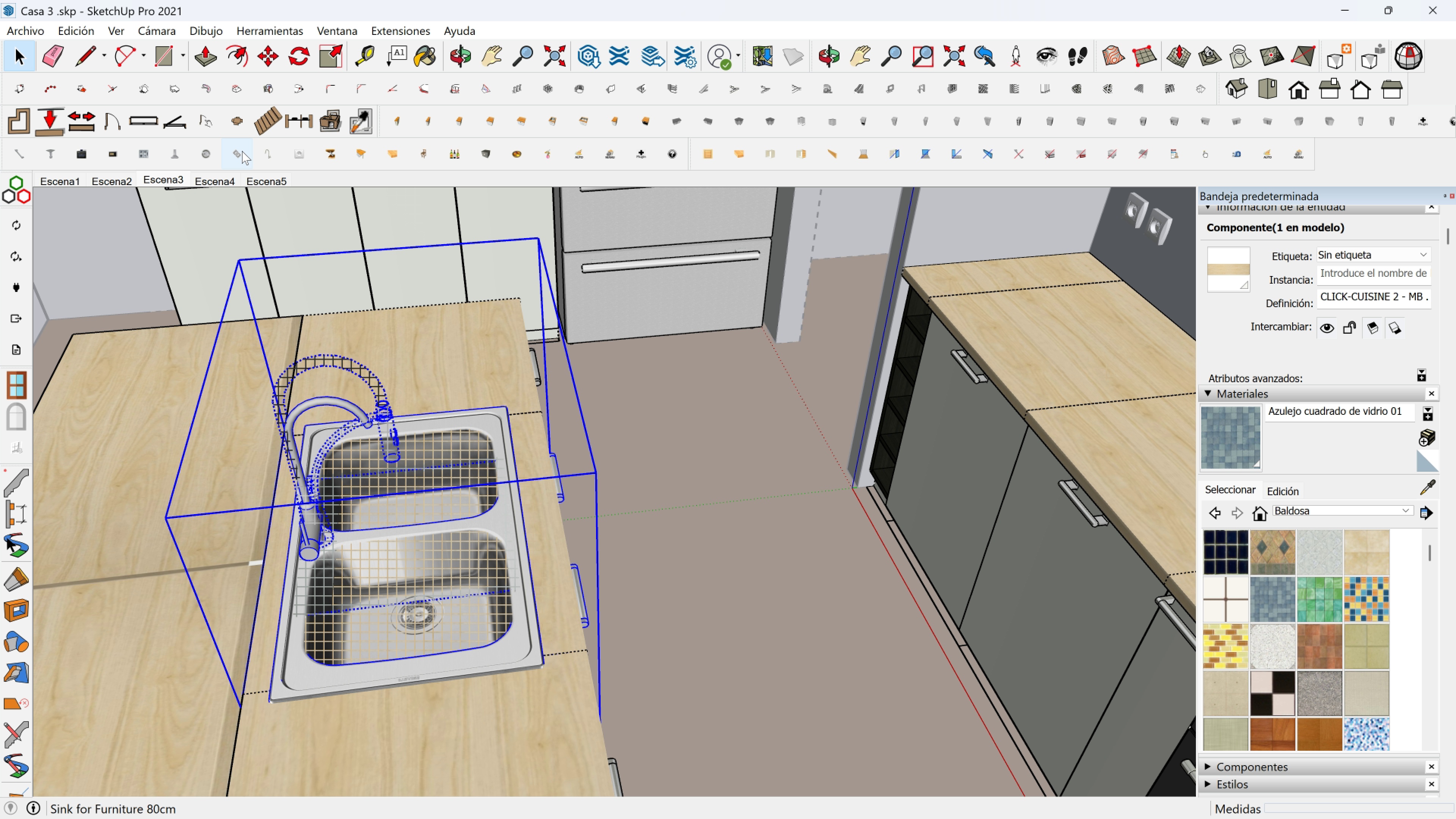 
left_click([242, 151])
 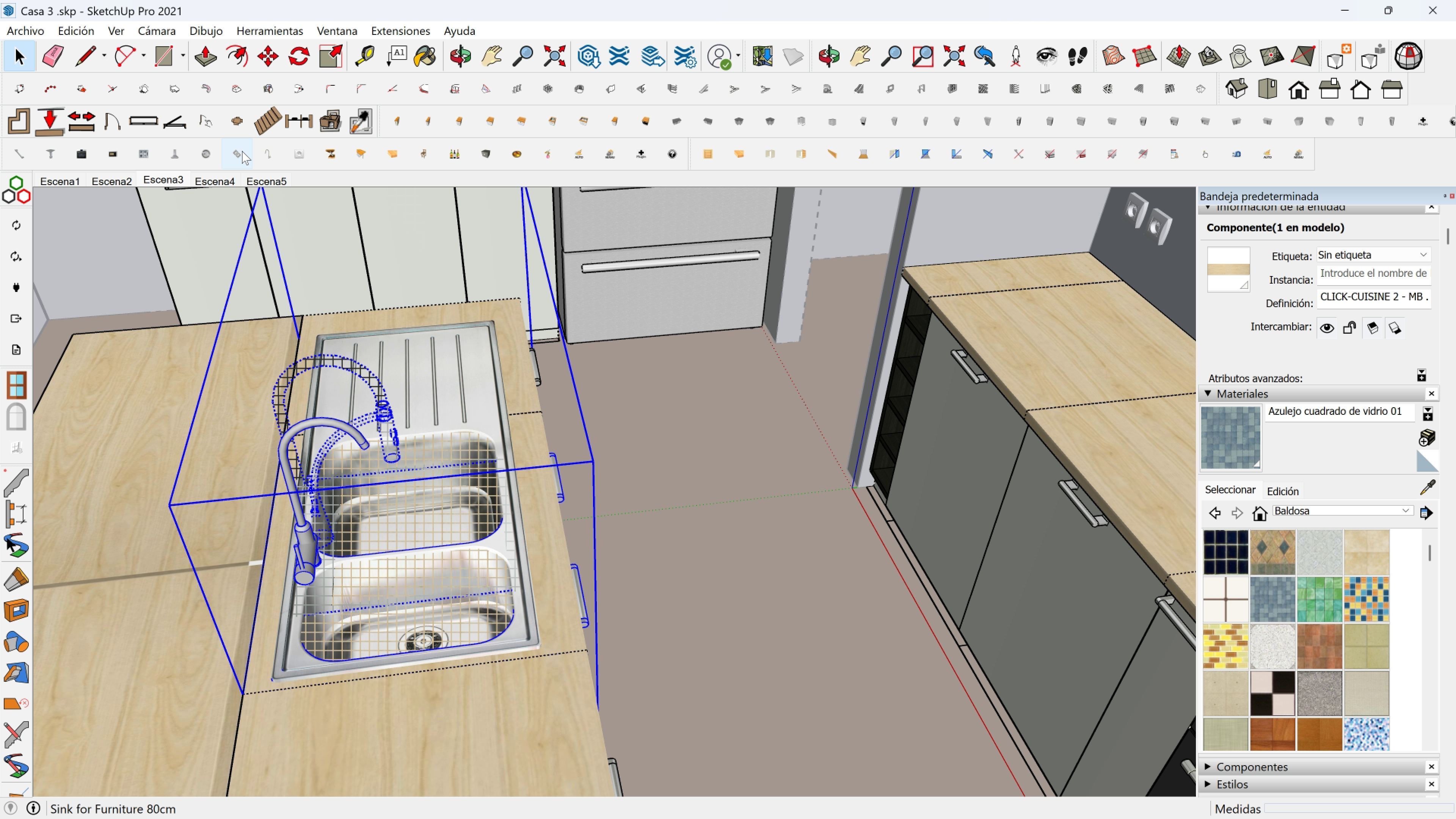 
left_click([242, 151])
 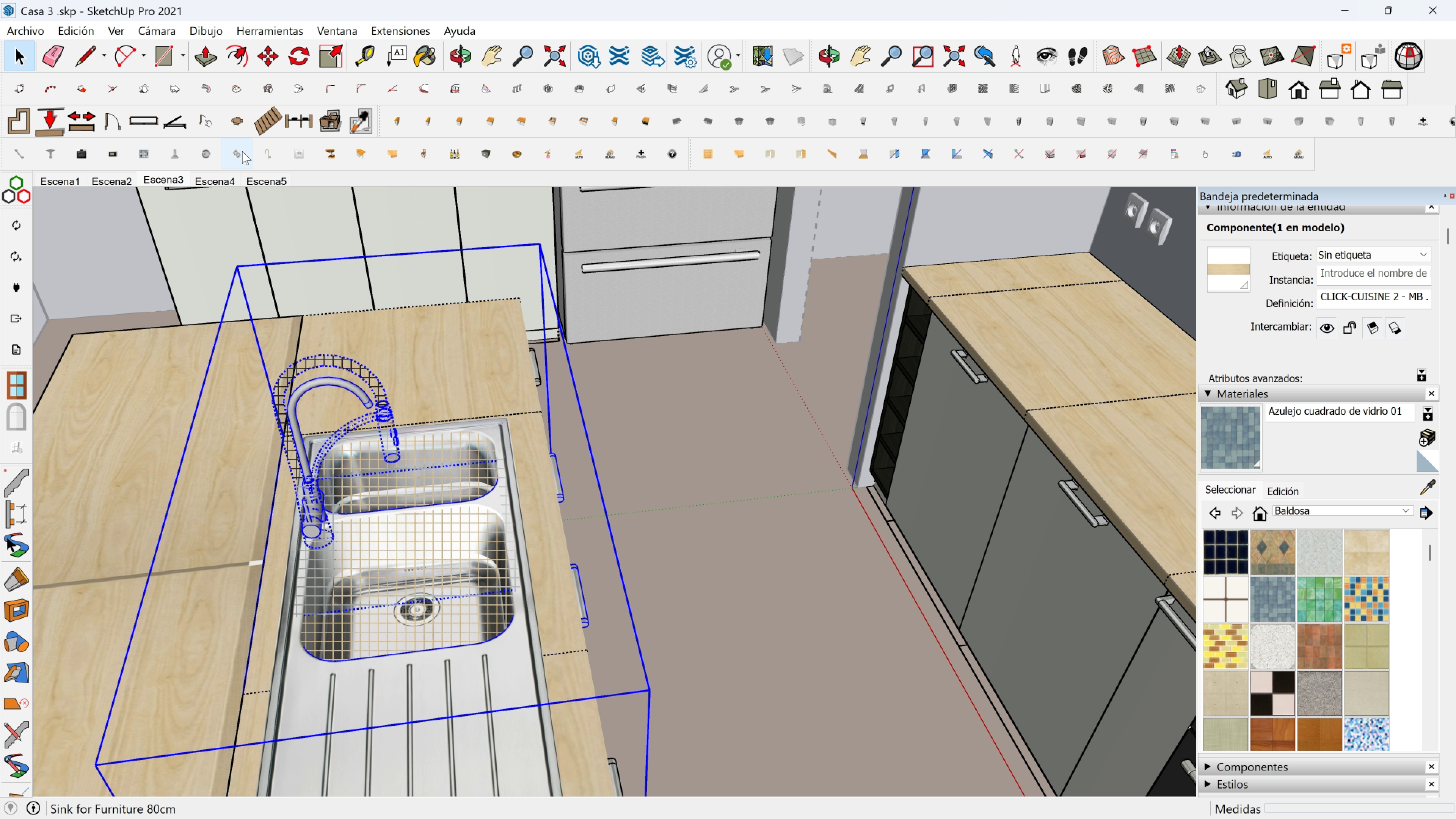 
left_click([242, 151])
 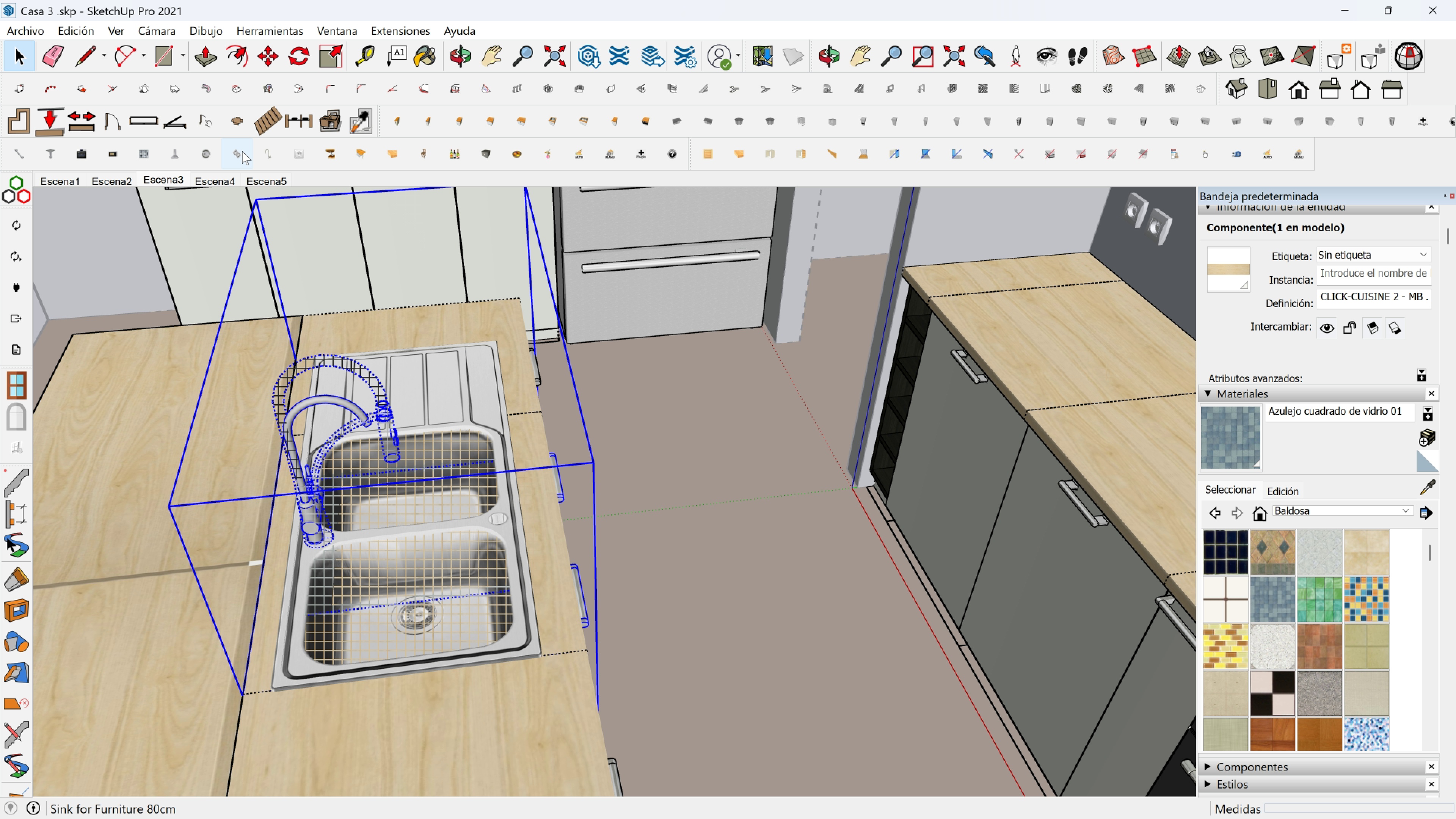 
left_click([242, 151])
 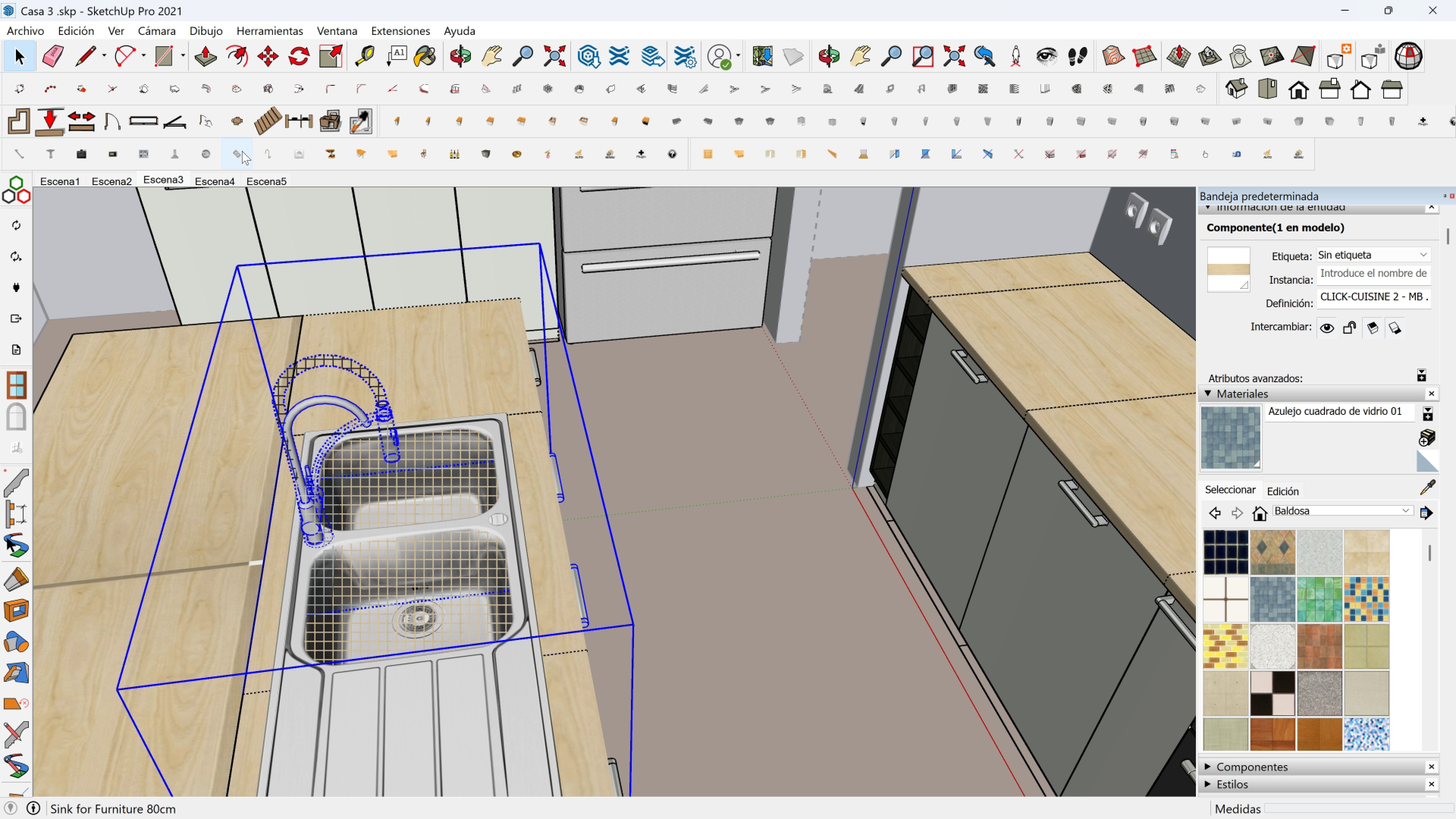 
left_click([242, 151])
 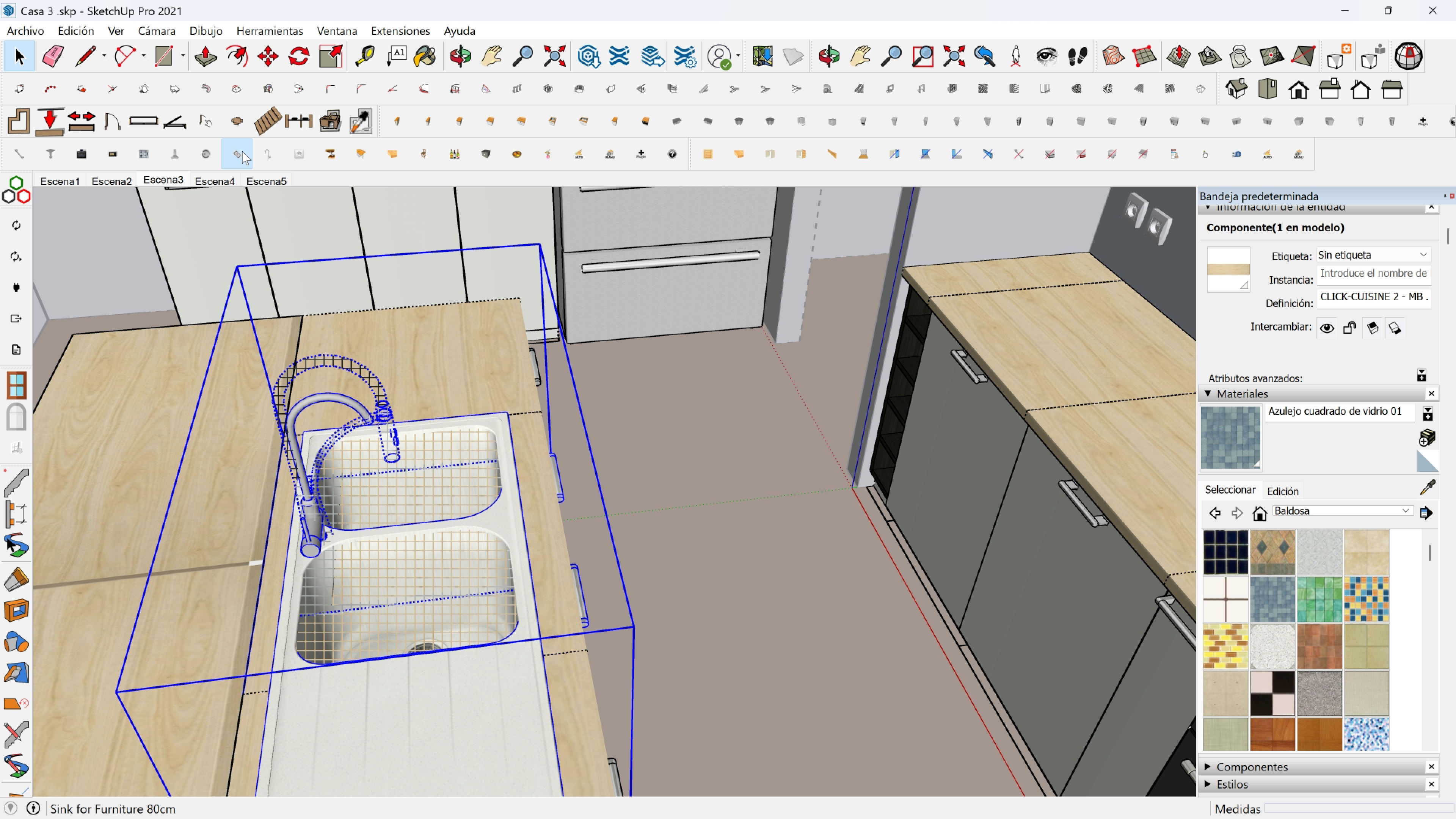 
left_click([242, 151])
 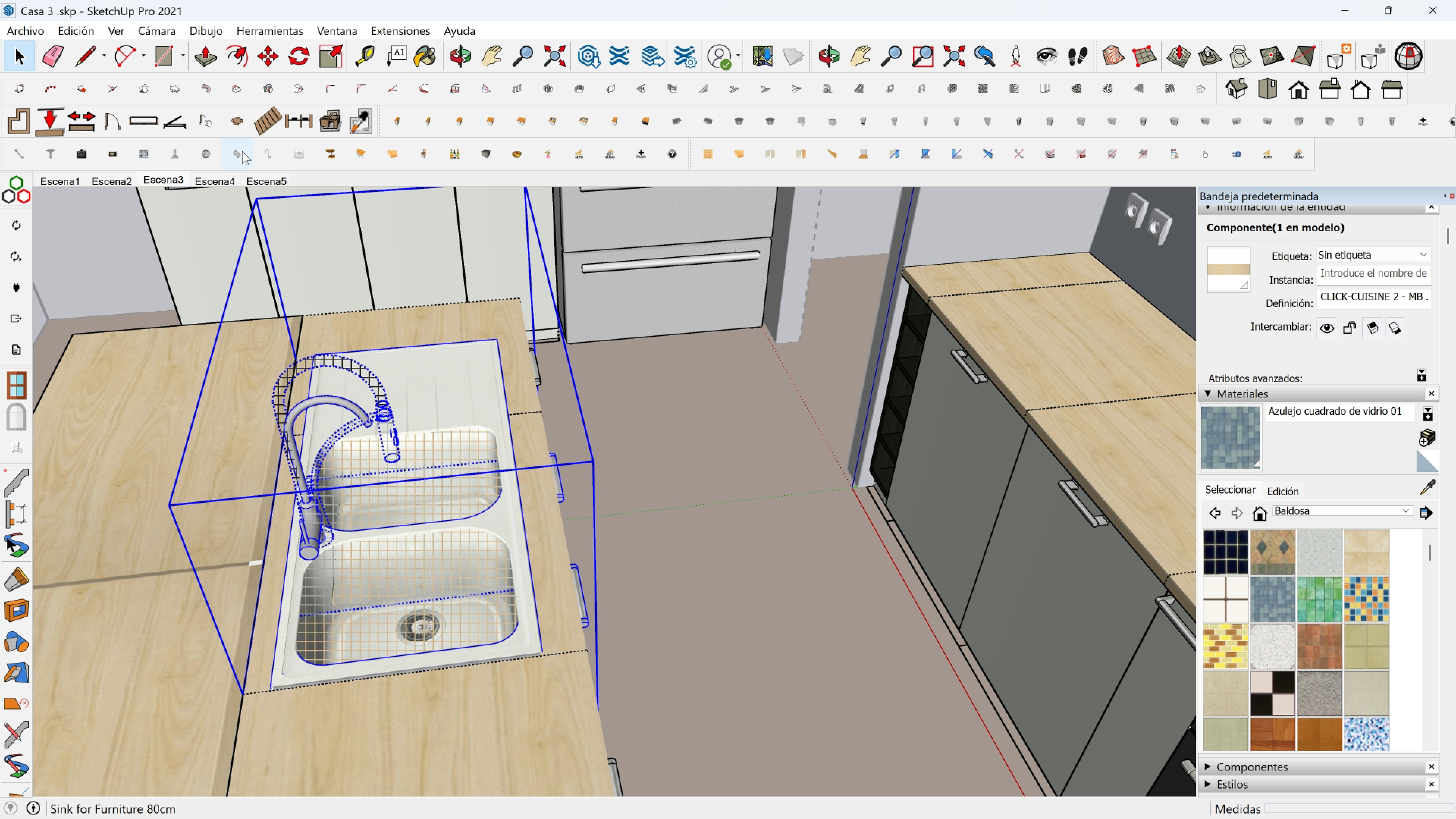 
left_click([242, 151])
 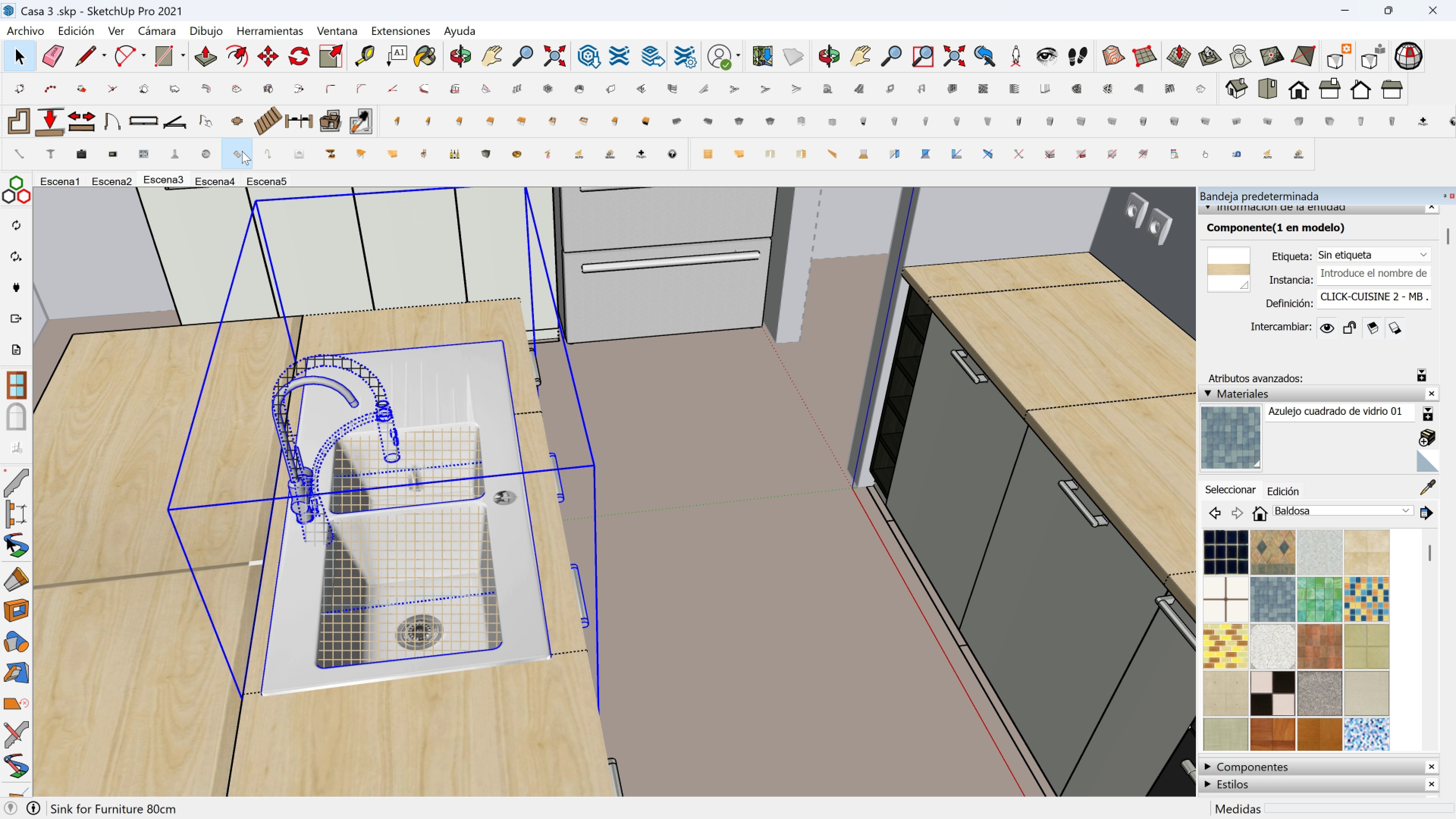 
left_click([242, 151])
 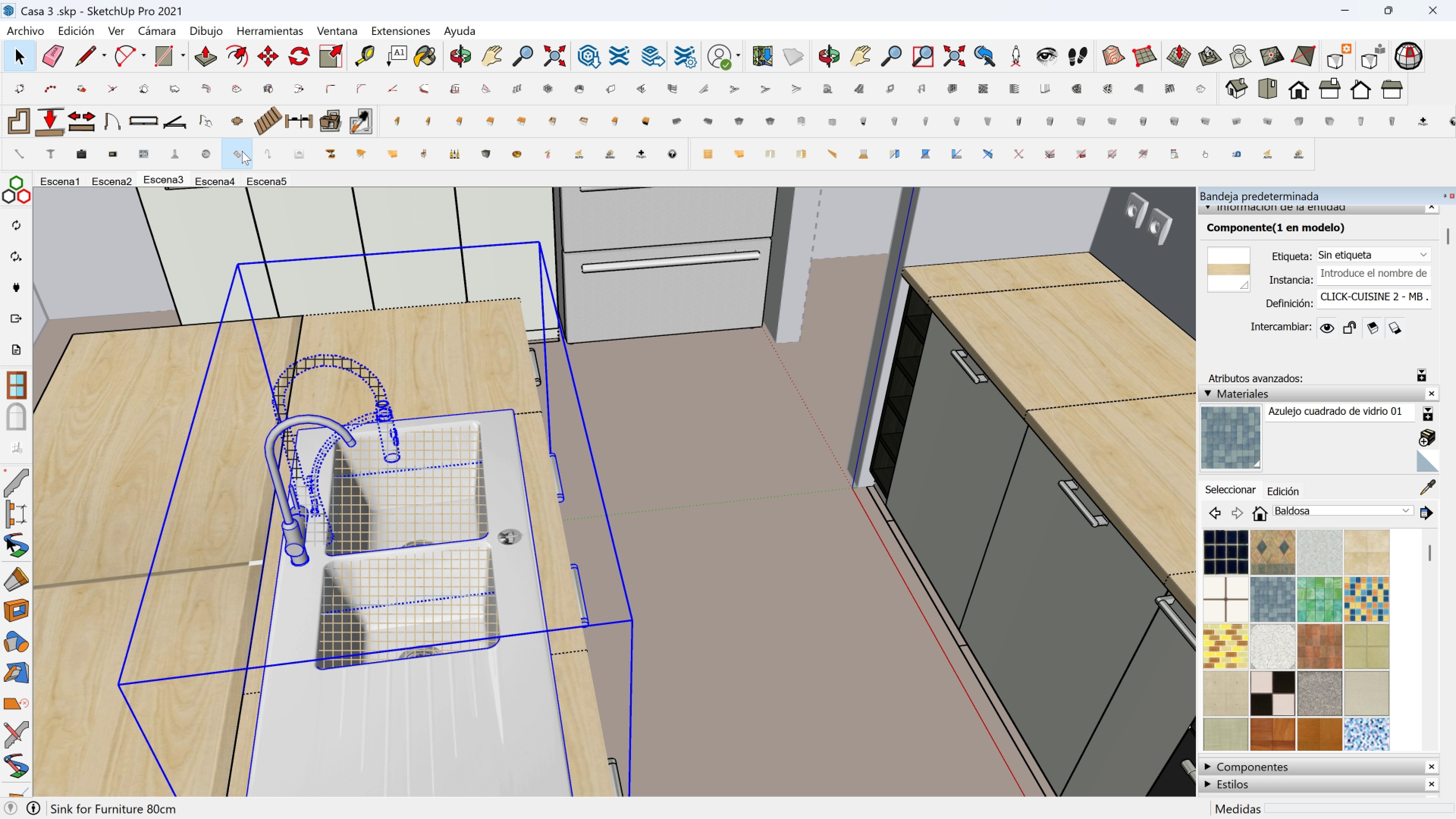 
left_click([242, 151])
 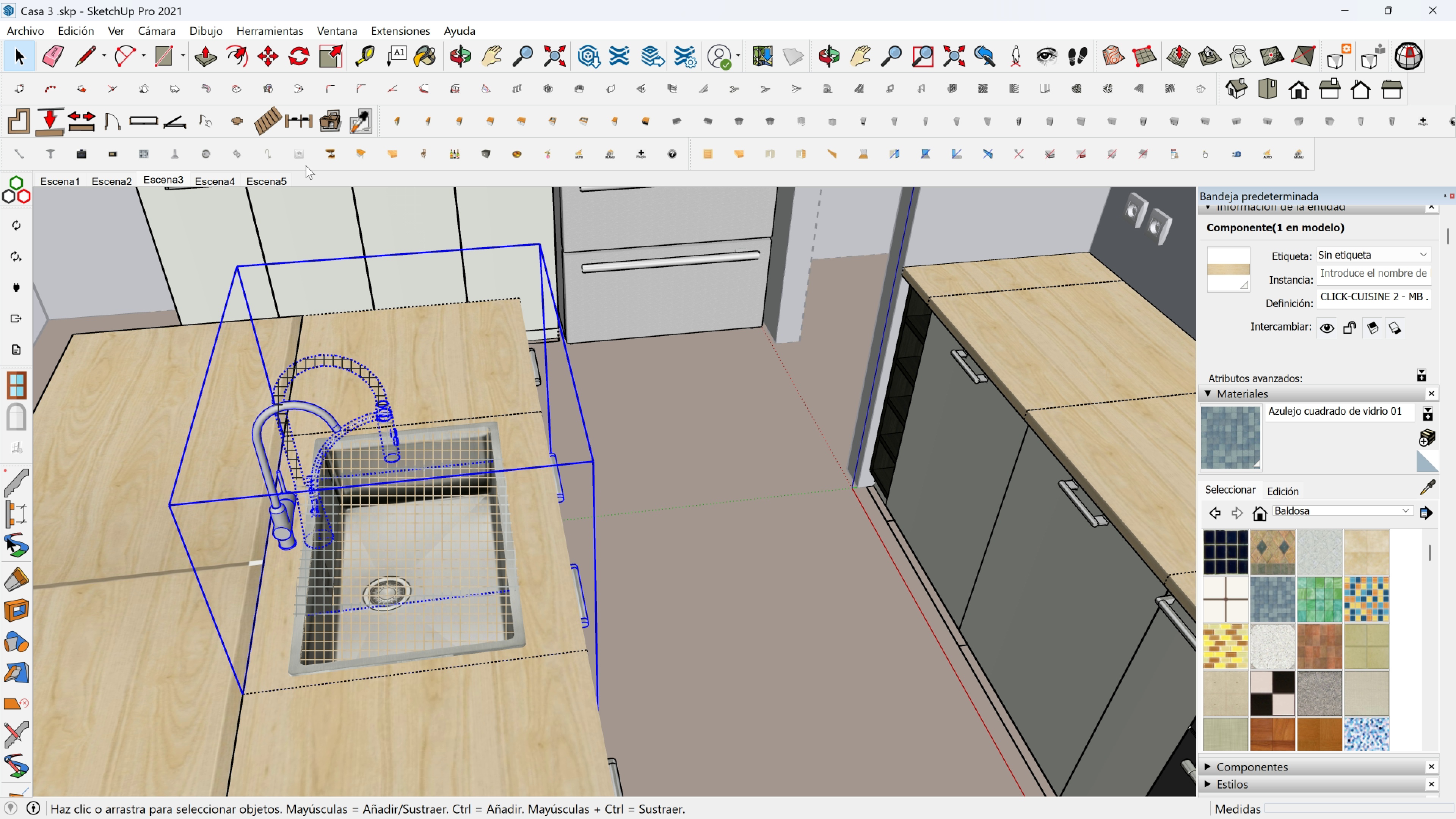 
left_click([271, 148])
 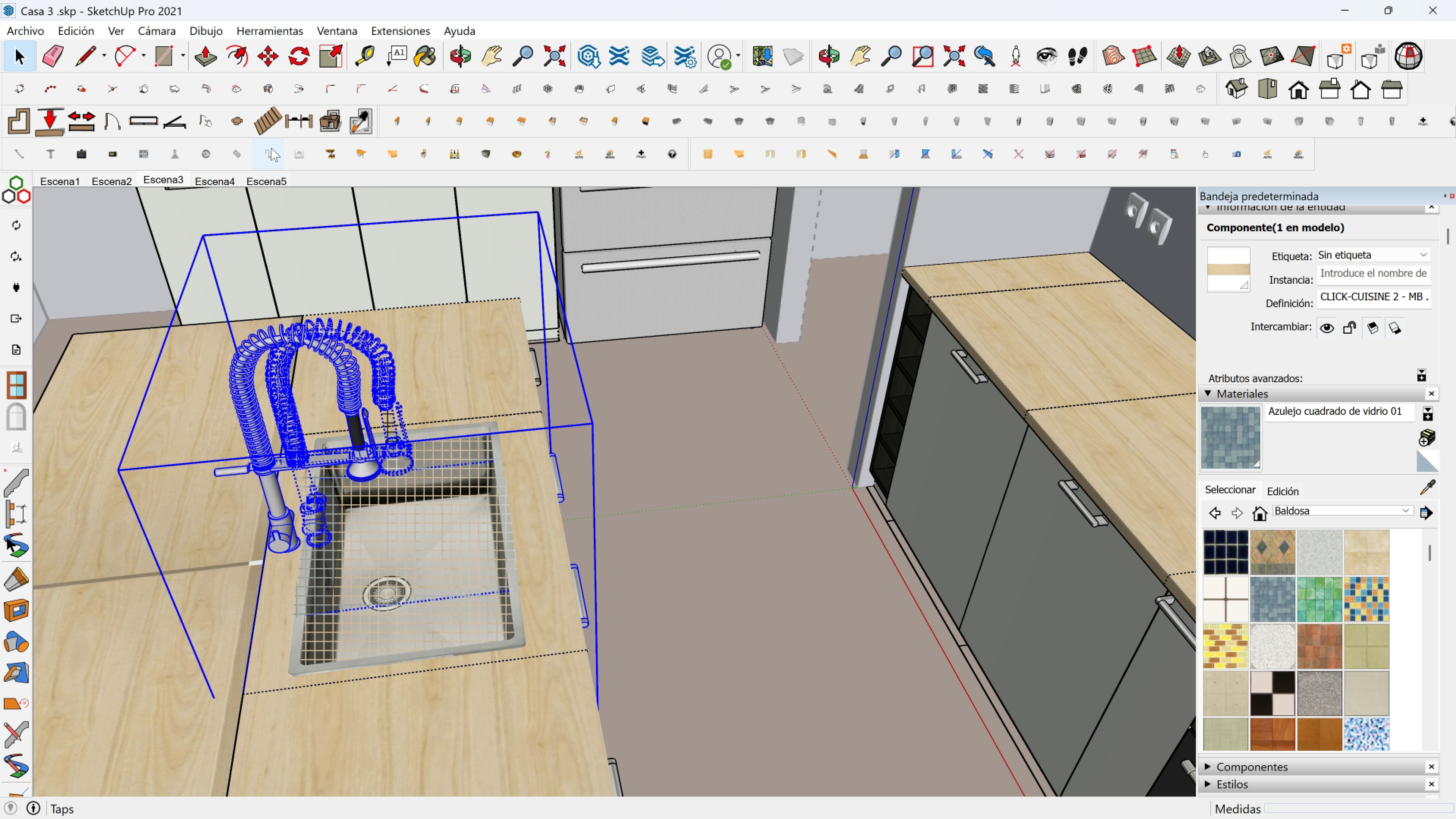 
left_click([271, 148])
 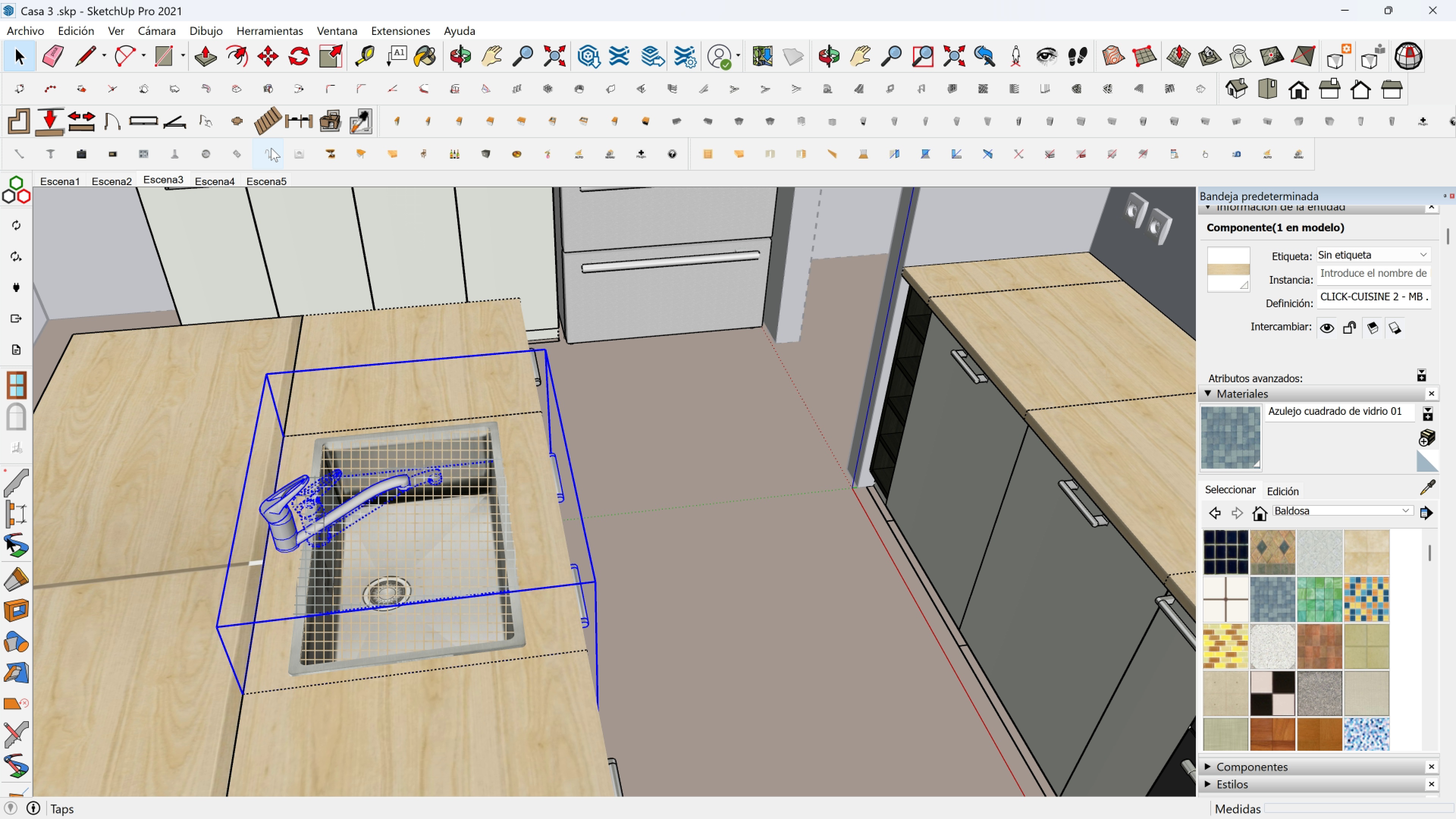 
double_click([271, 148])
 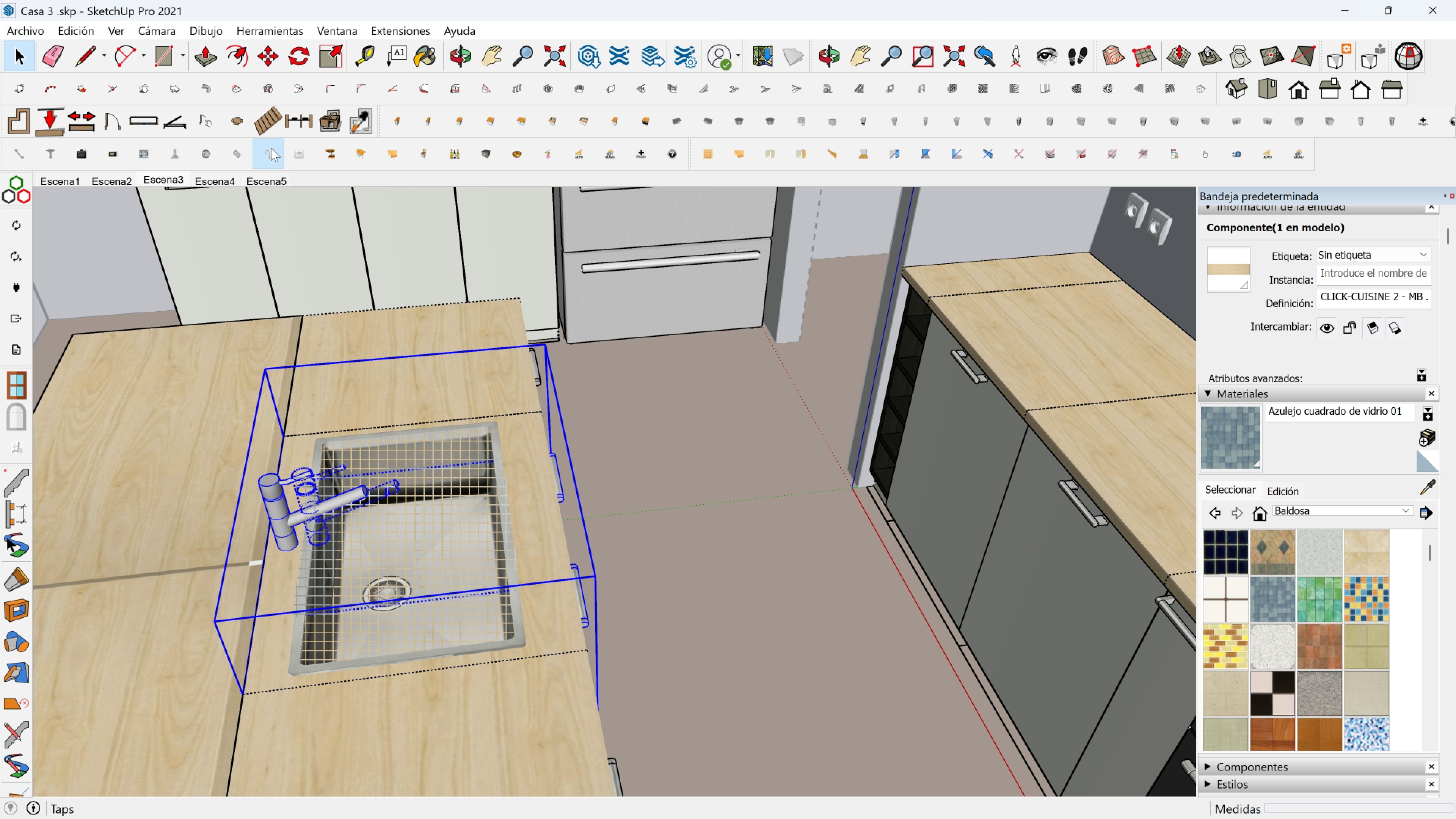 
triple_click([271, 148])
 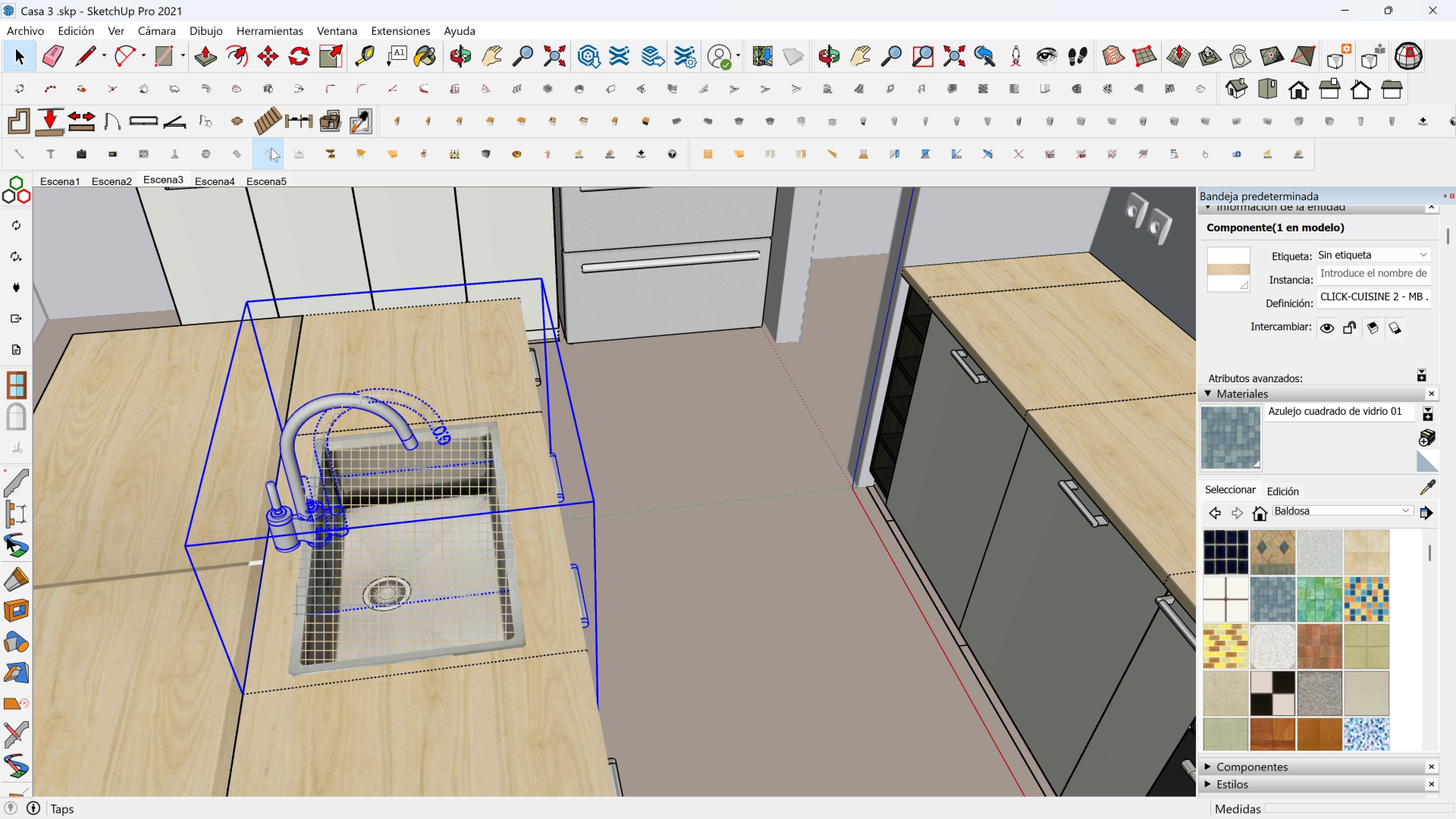 
triple_click([271, 148])
 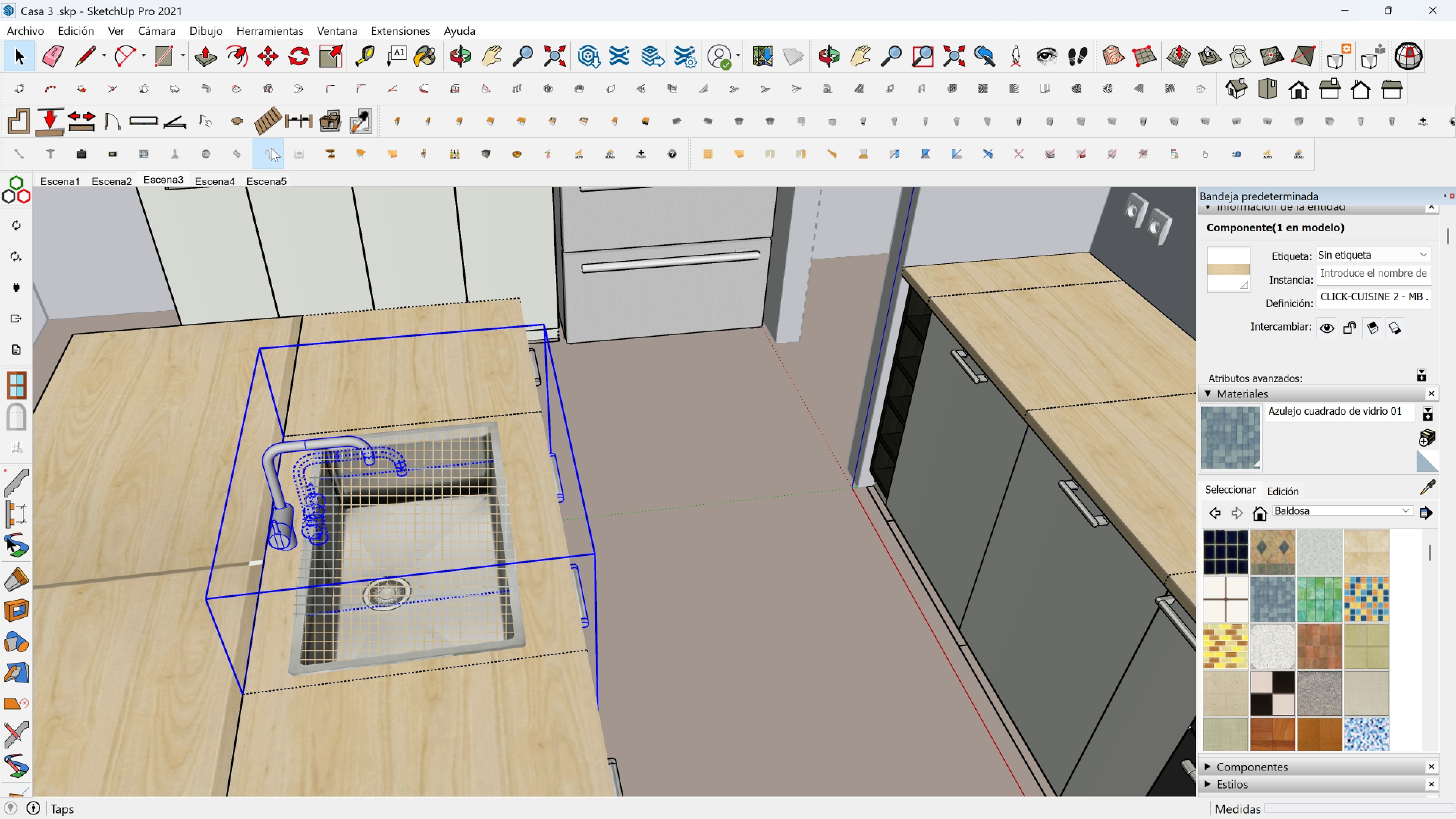 
triple_click([271, 148])
 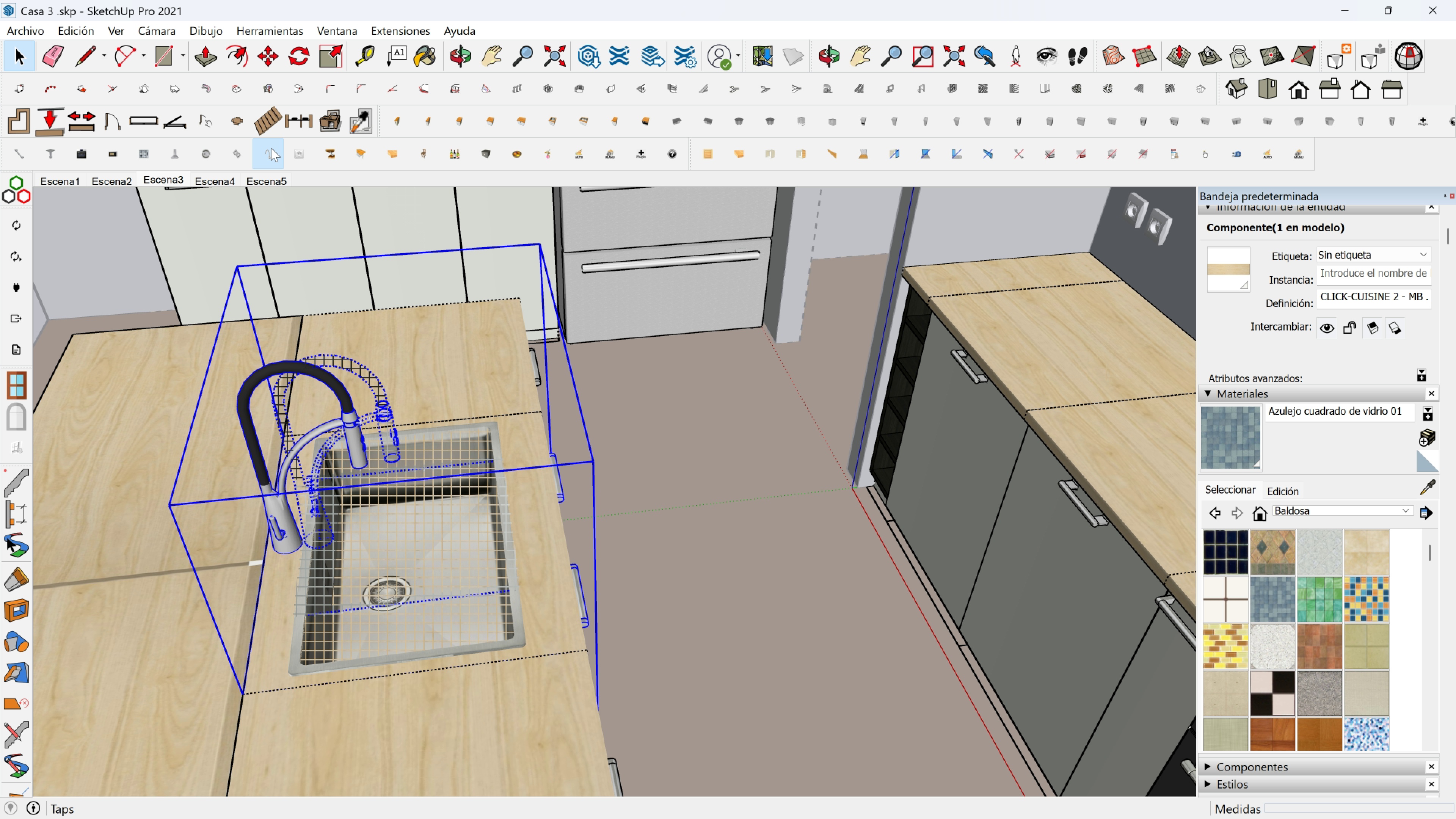 
triple_click([271, 148])
 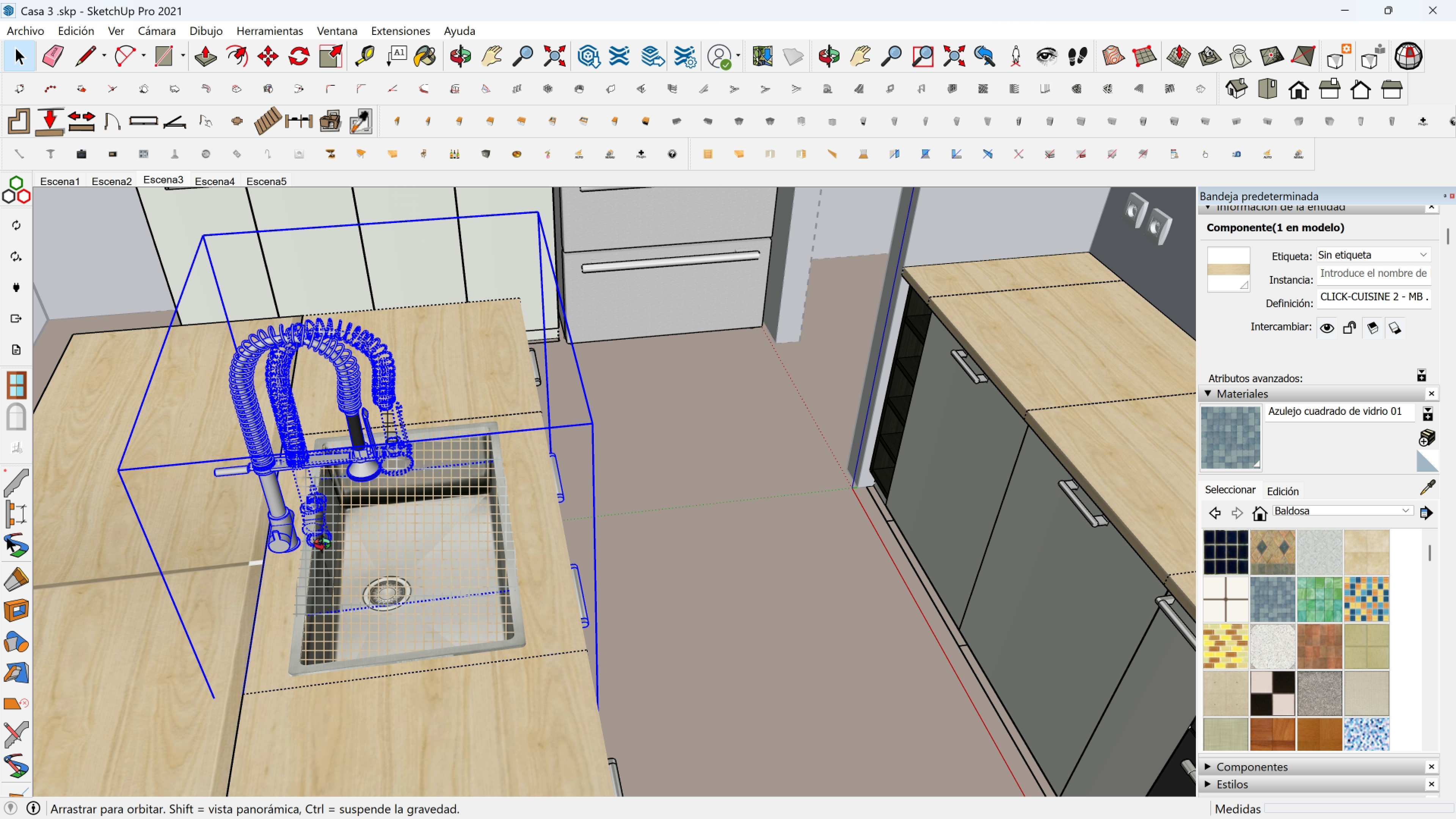 
scroll: coordinate [459, 486], scroll_direction: down, amount: 1.0
 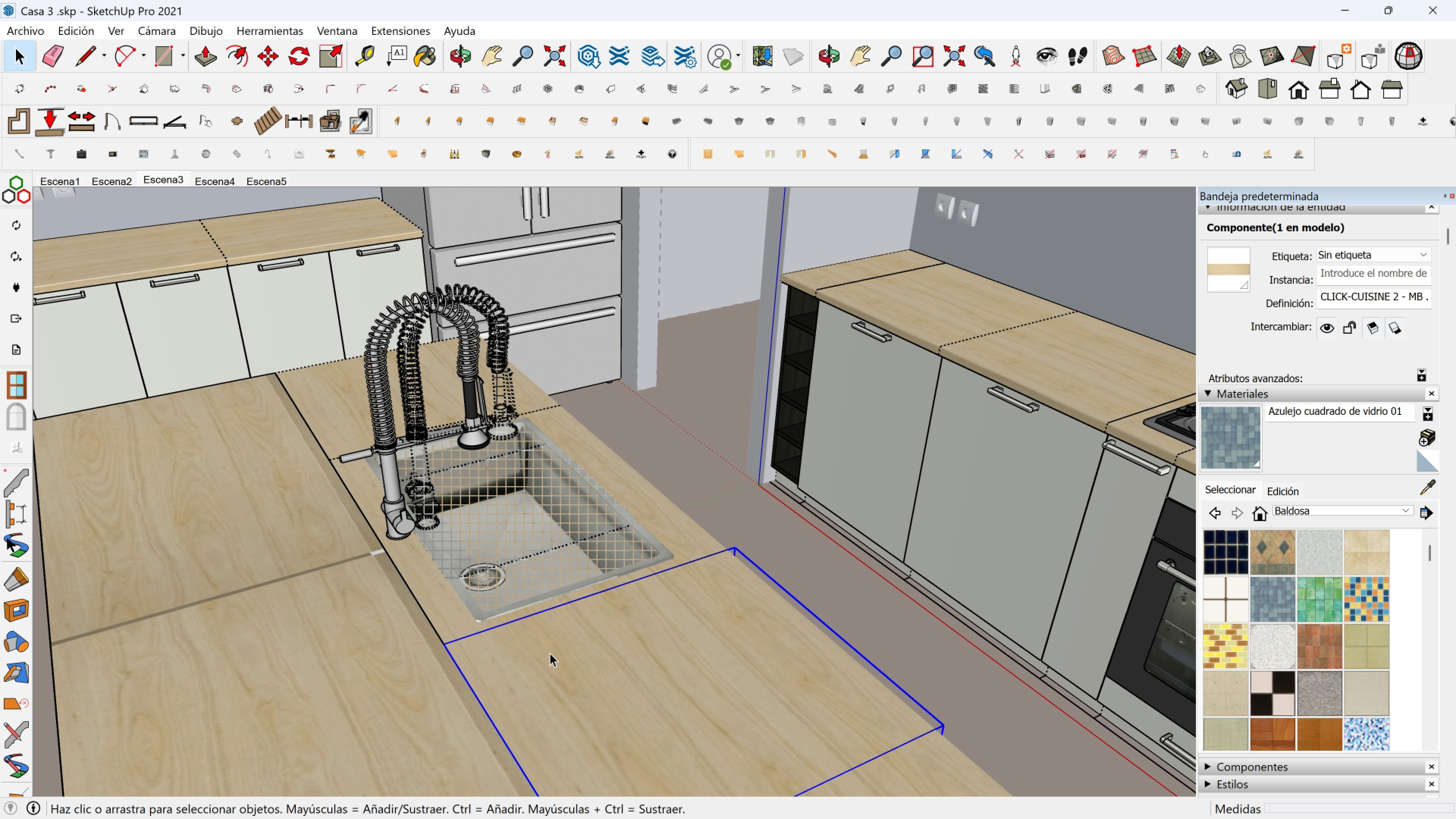 
left_click([550, 653])